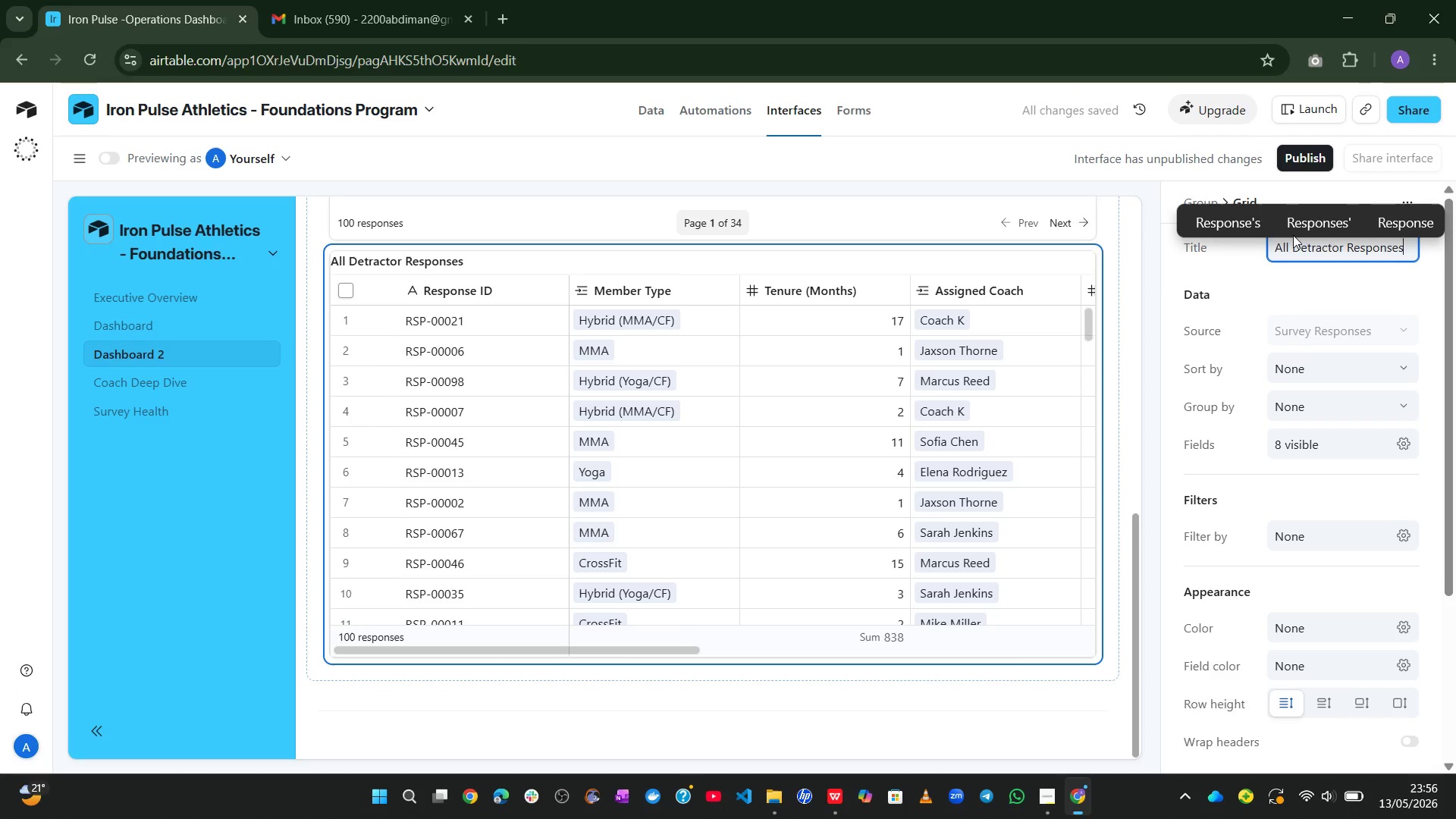 
left_click([1401, 444])
 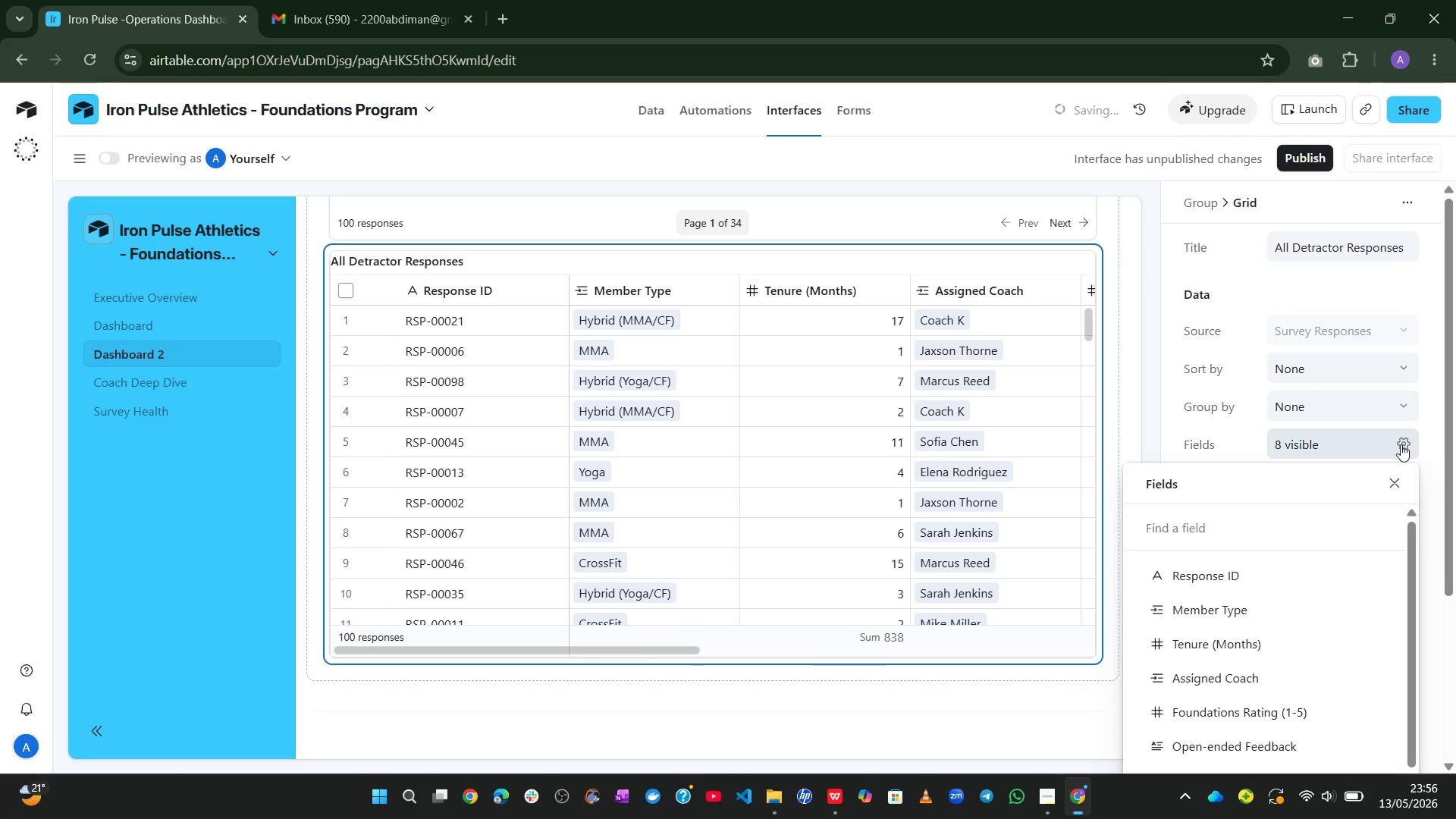 
mouse_move([1283, 606])
 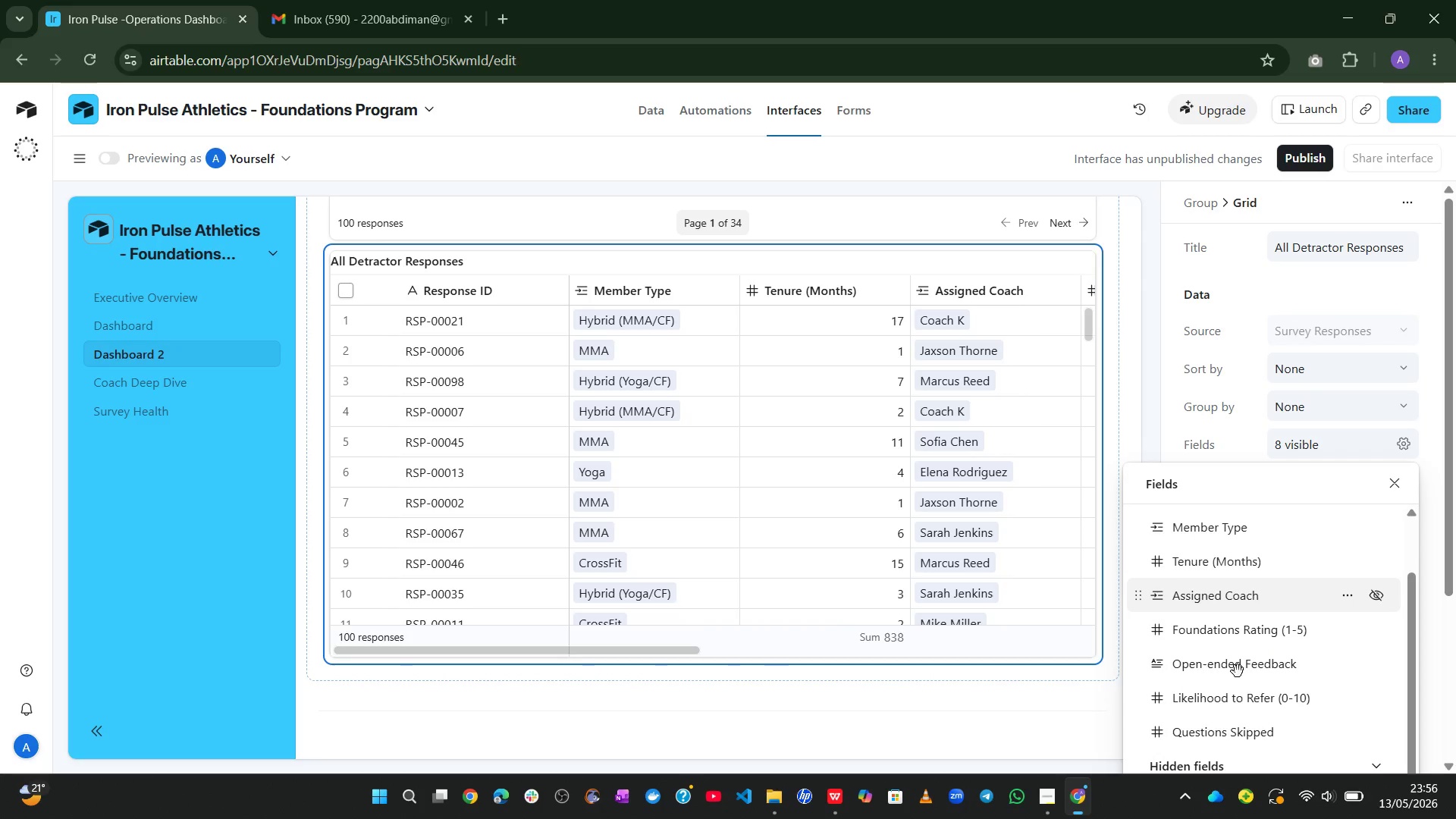 
wait(12.85)
 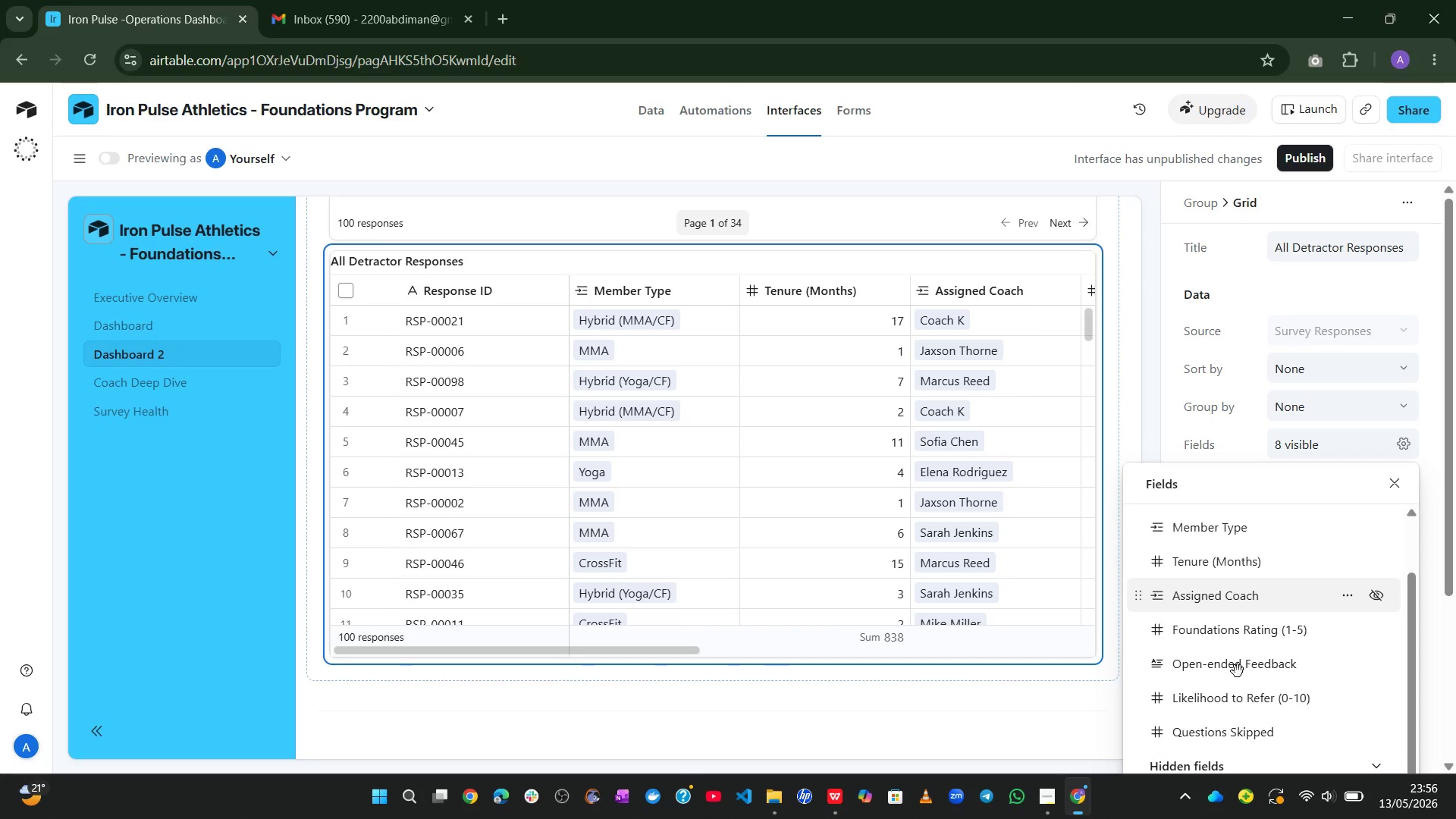 
left_click([1373, 695])
 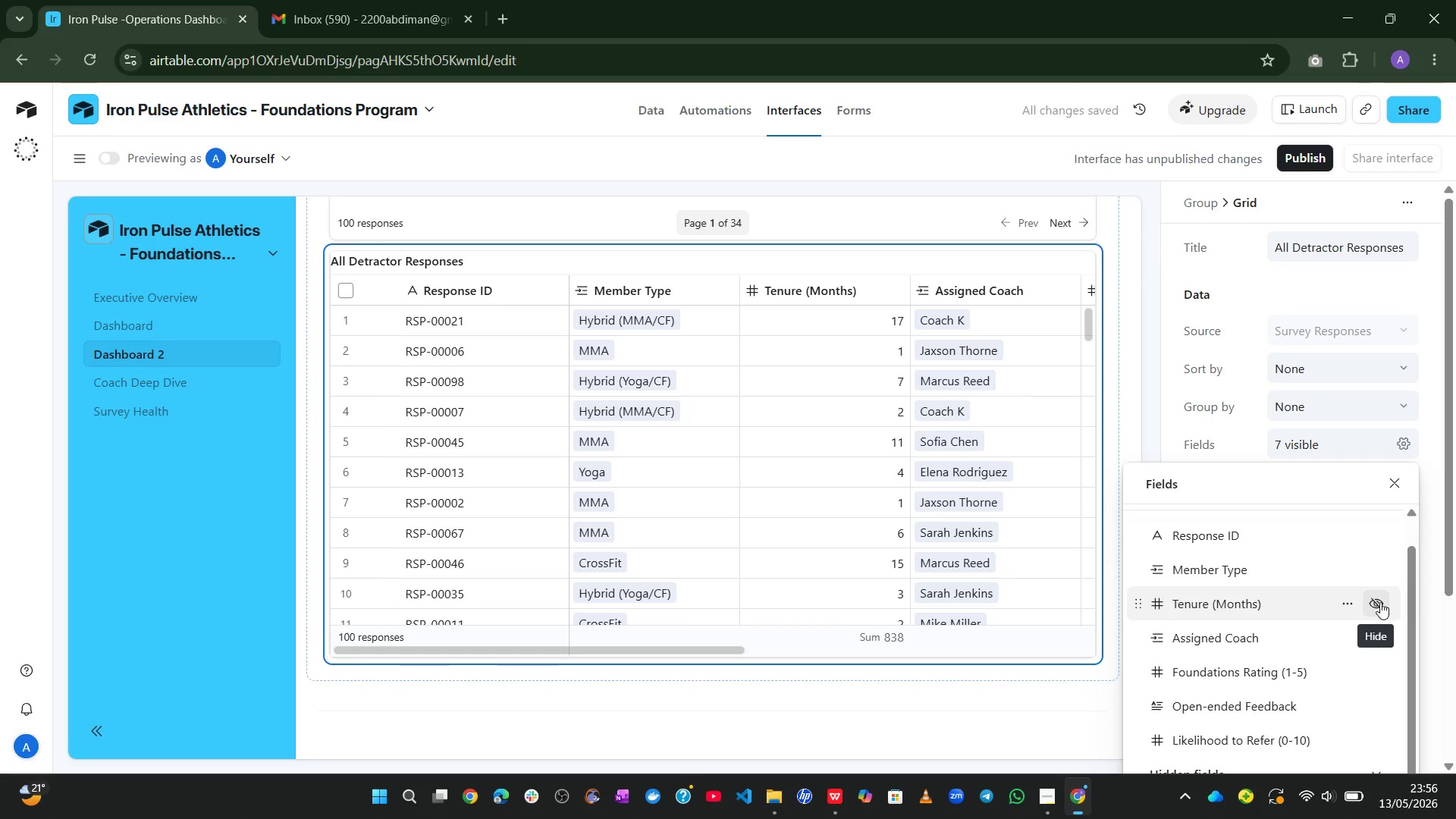 
wait(5.05)
 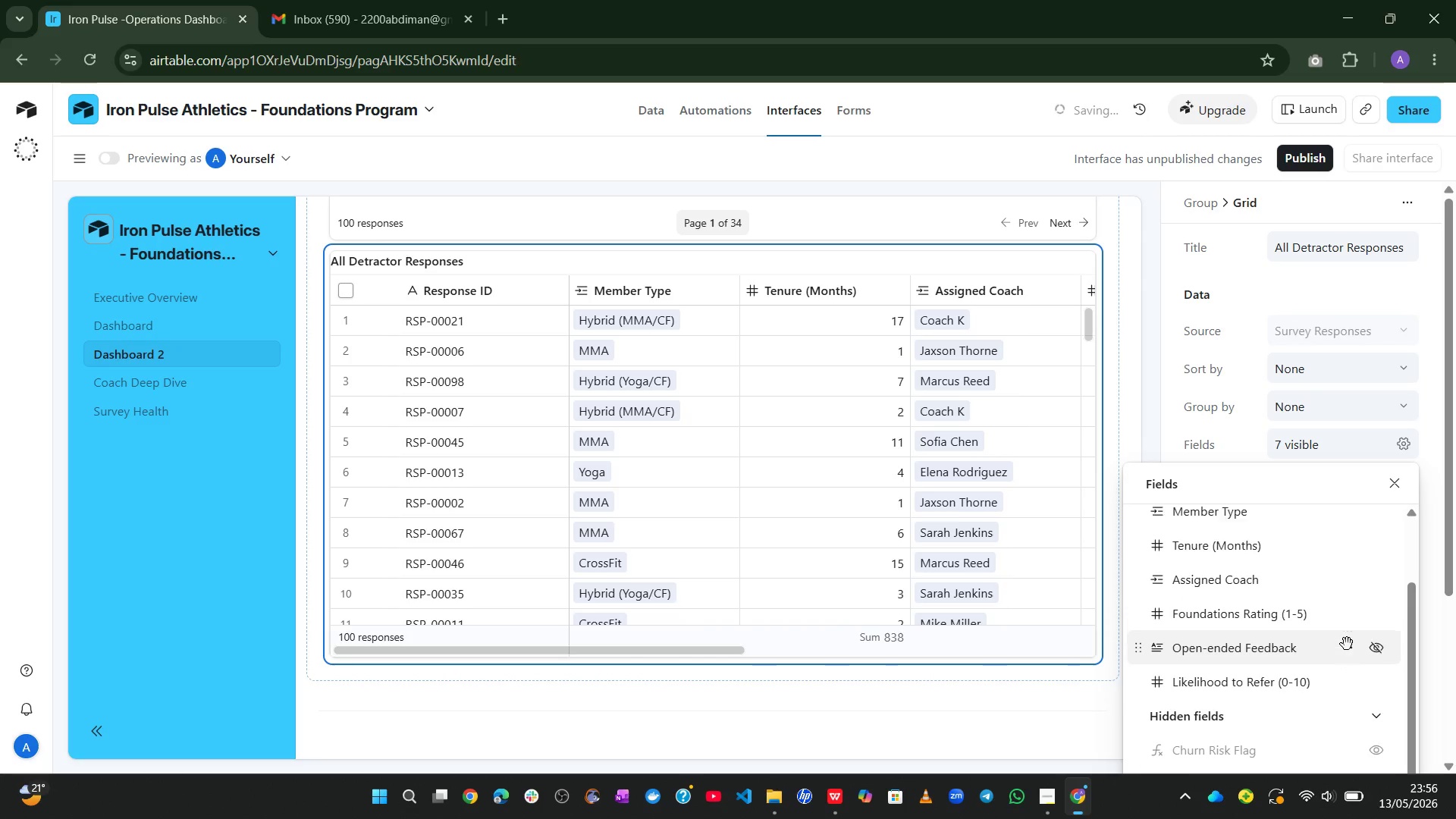 
left_click([1380, 602])
 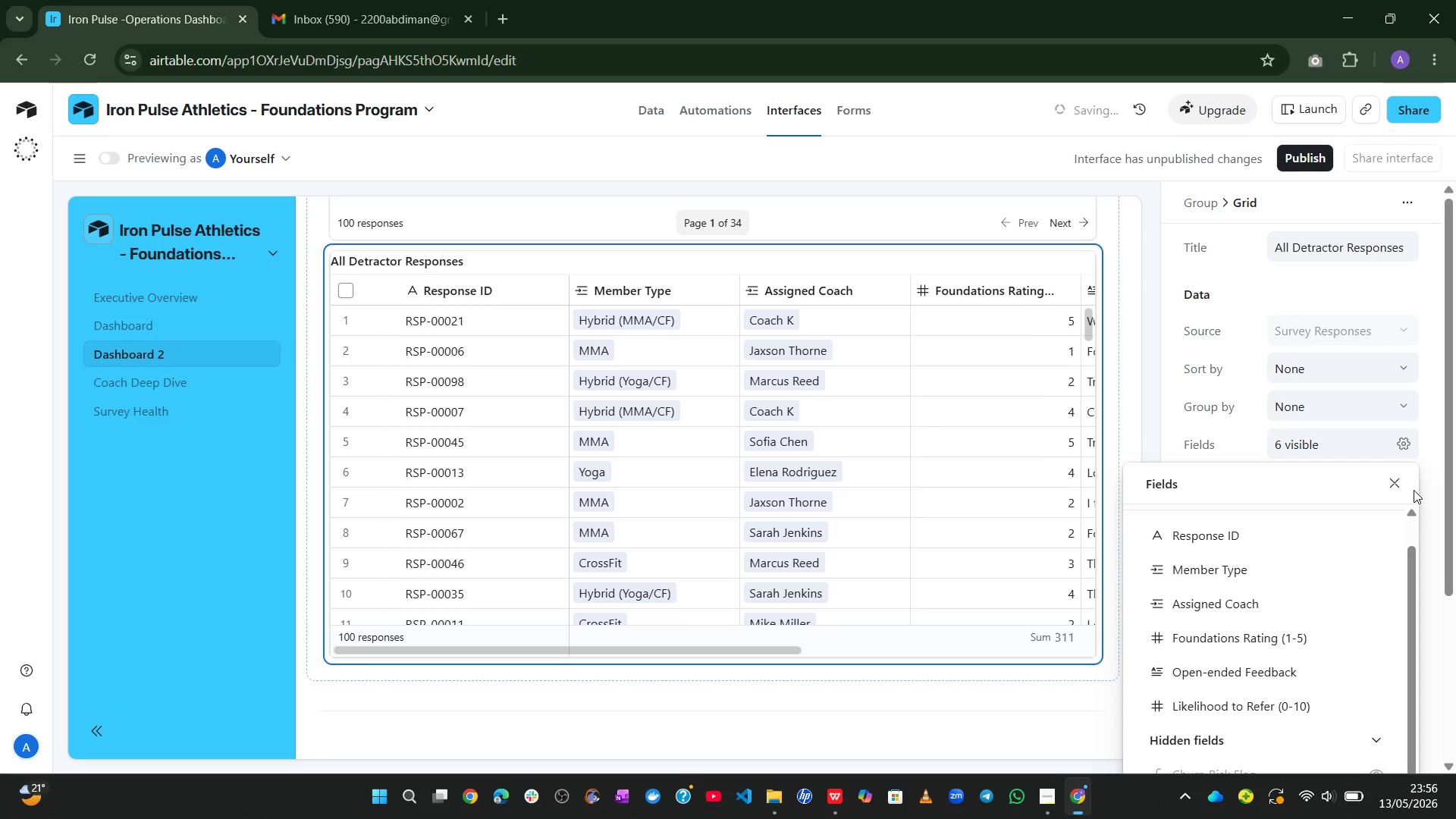 
left_click([1388, 491])
 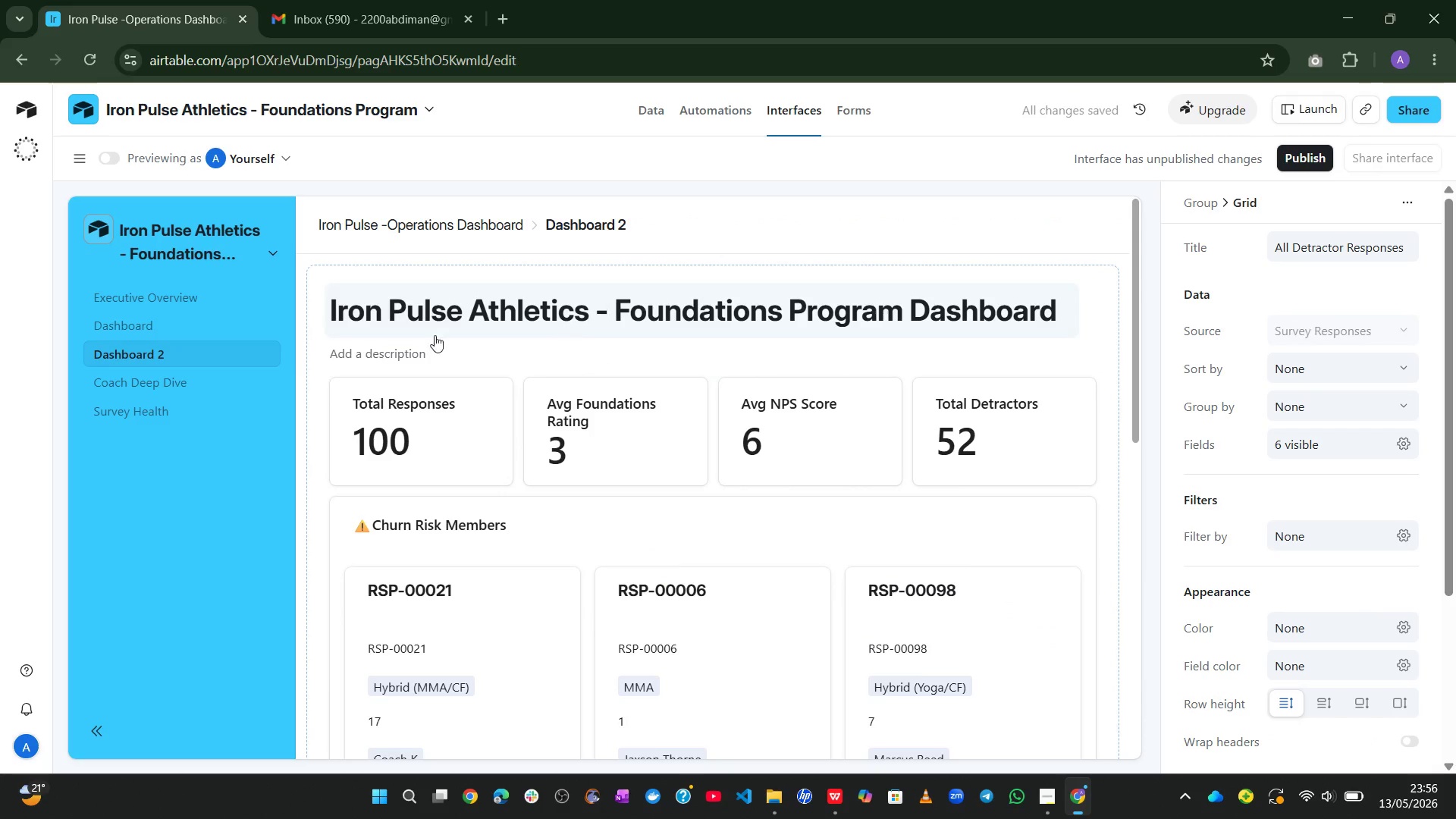 
left_click([180, 411])
 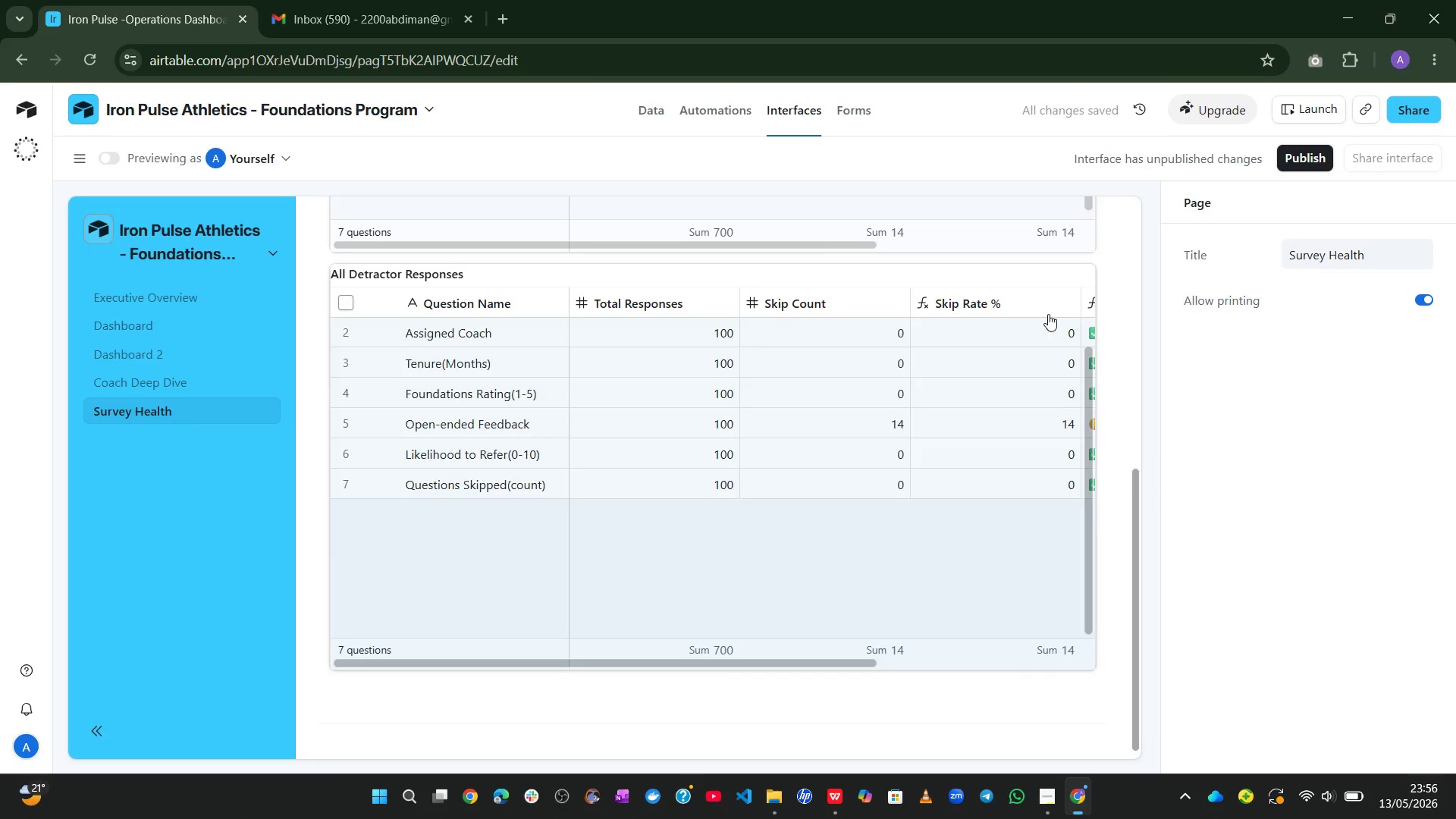 
left_click([973, 573])
 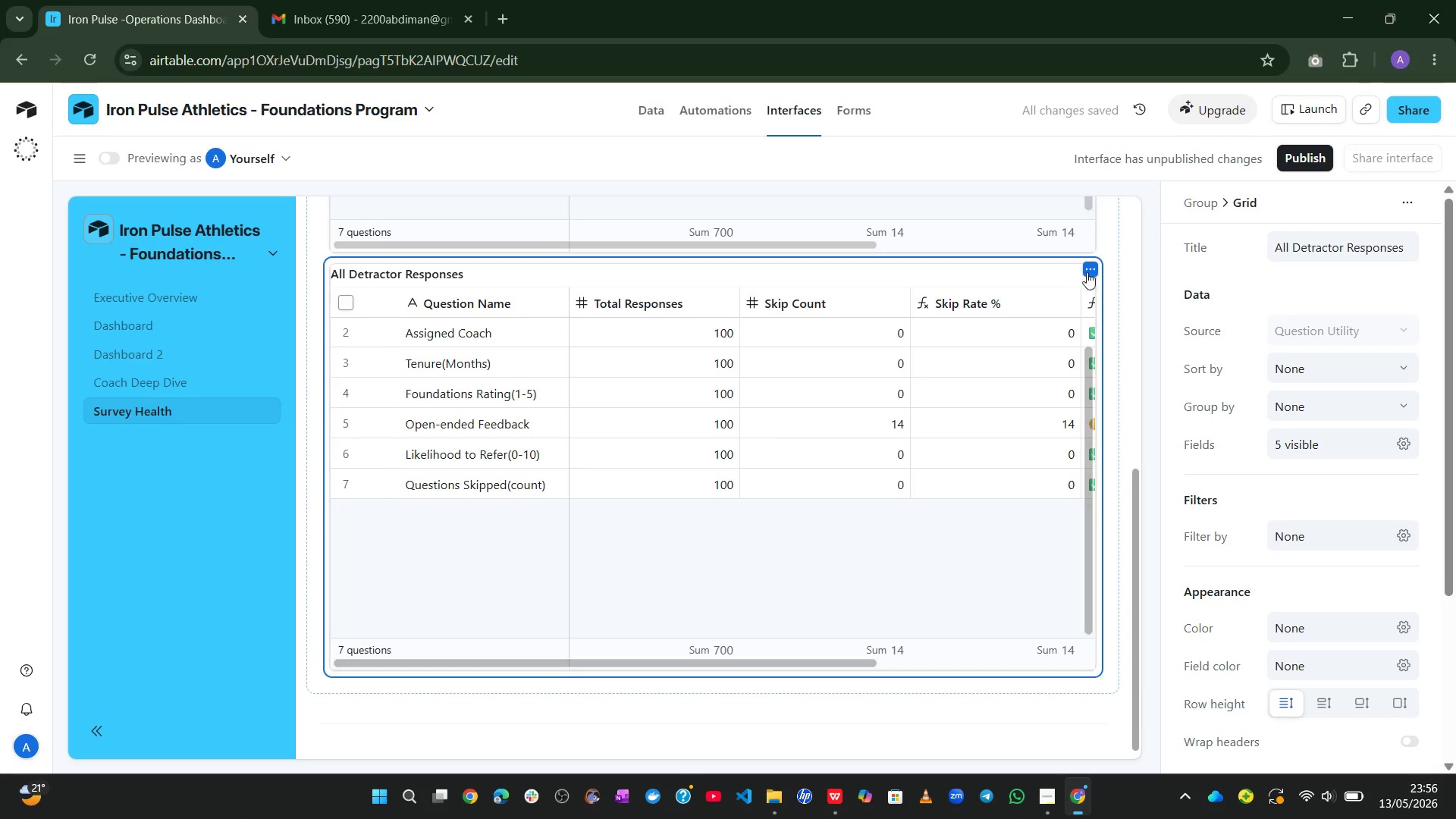 
left_click([1088, 265])
 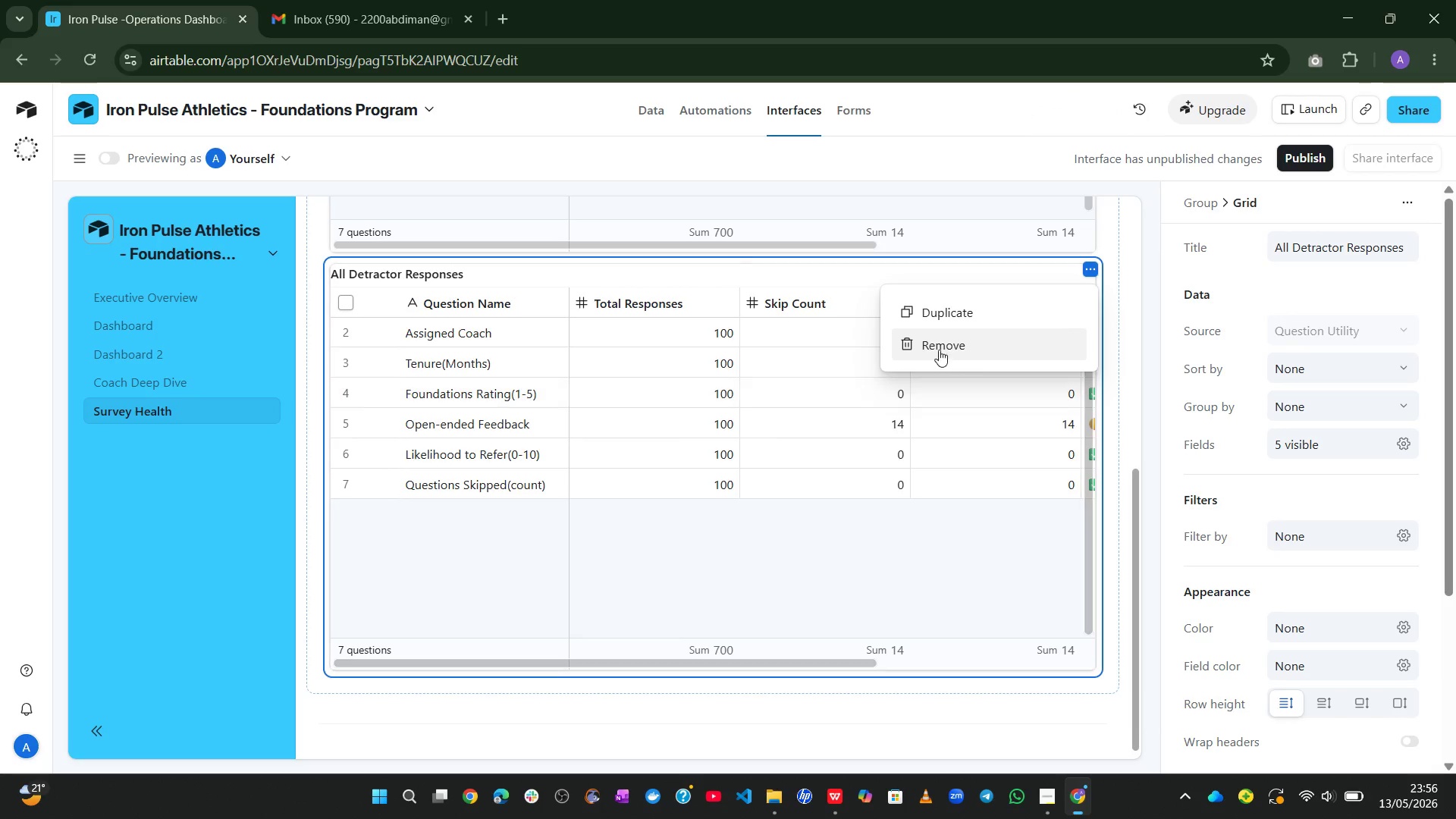 
left_click([939, 350])
 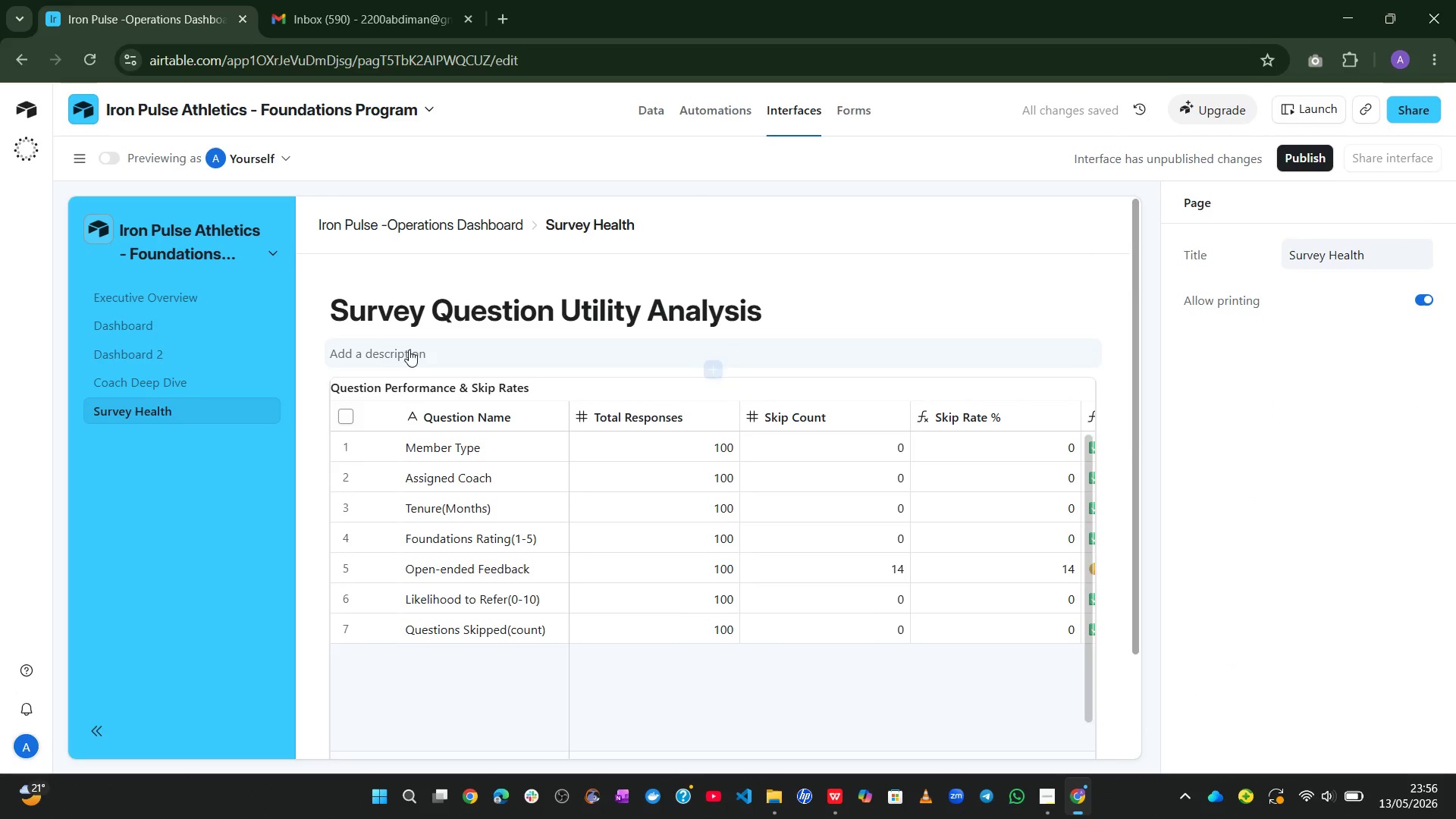 
left_click([136, 298])
 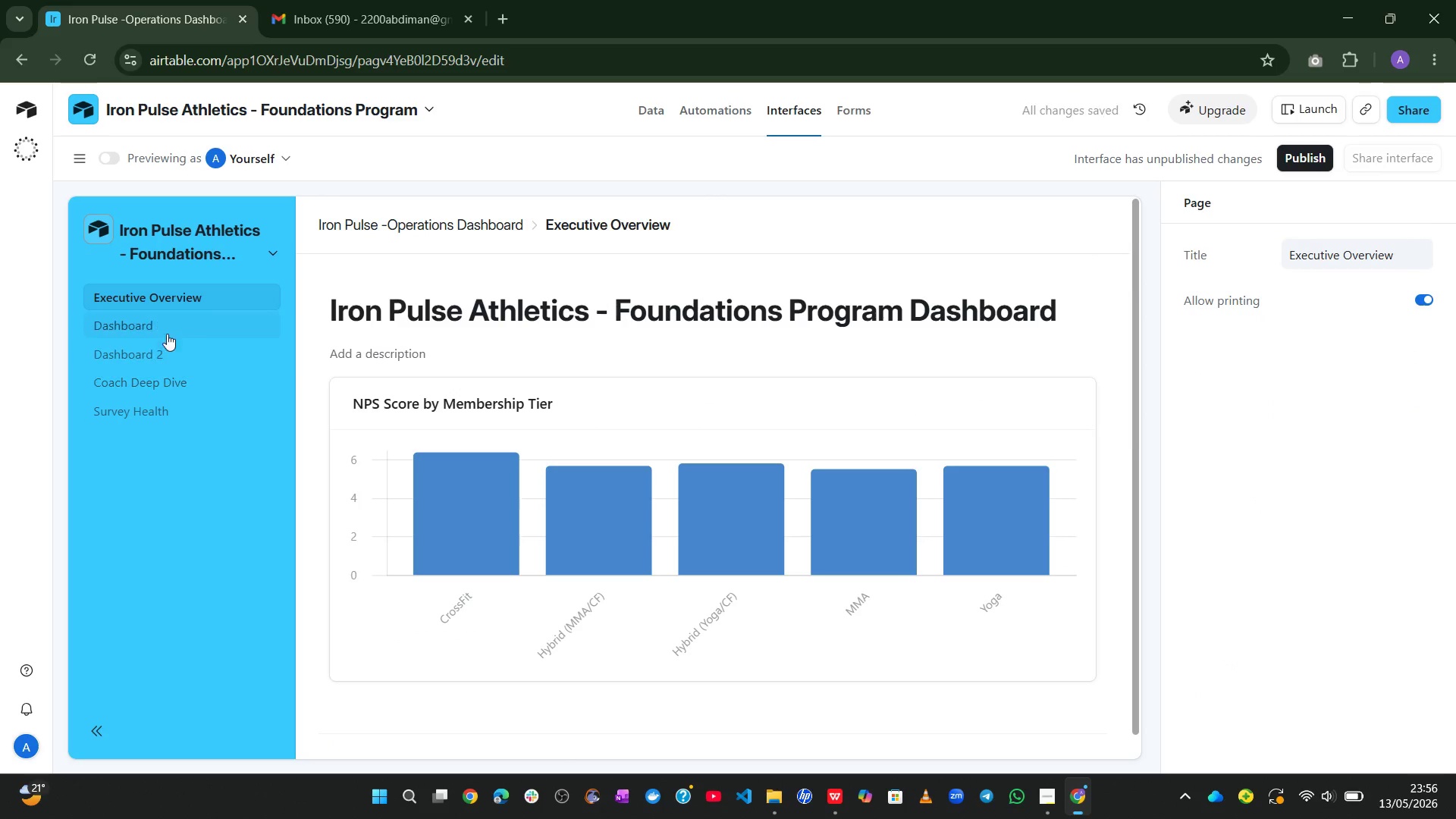 
left_click([150, 322])
 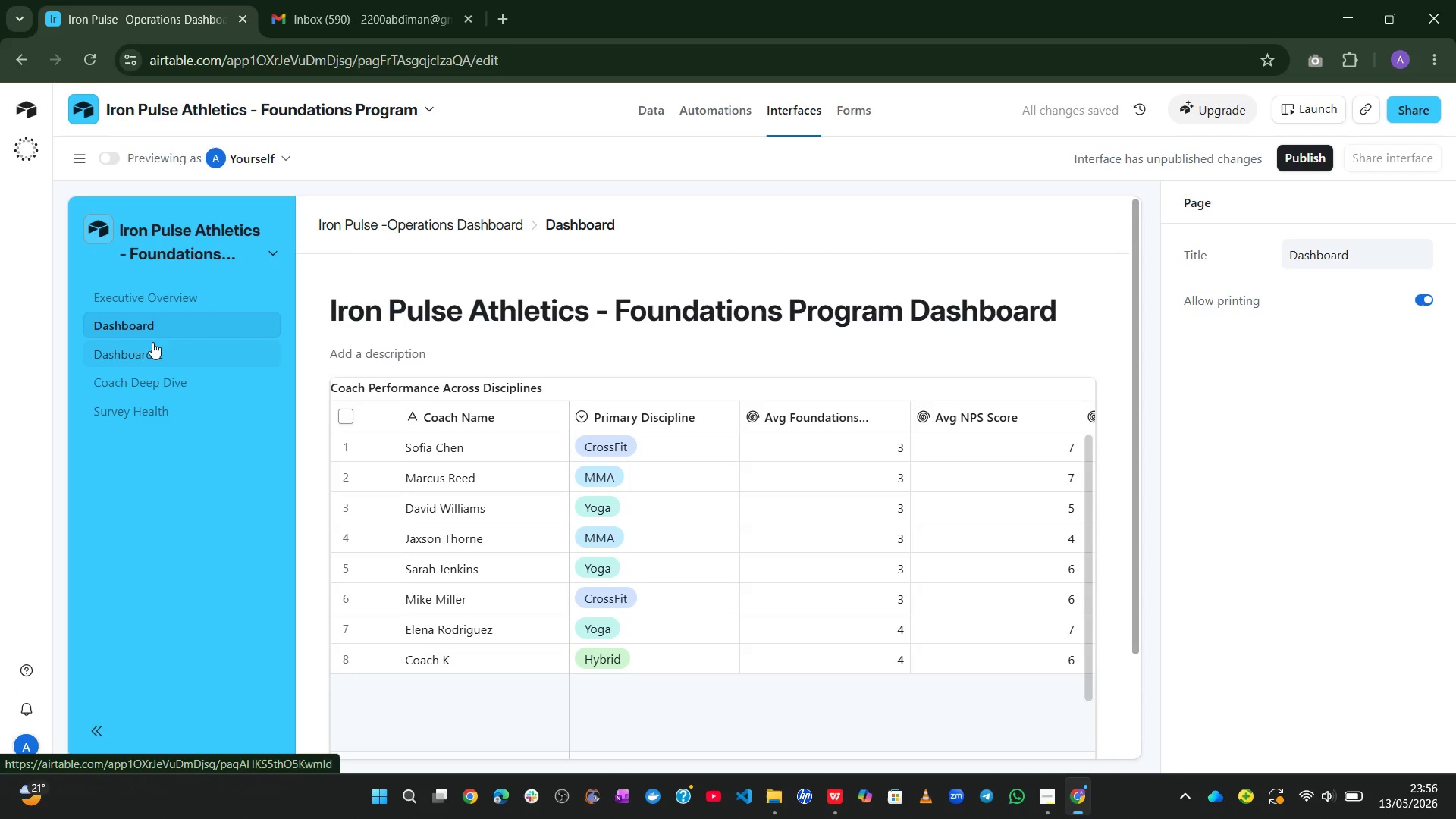 
left_click([152, 349])
 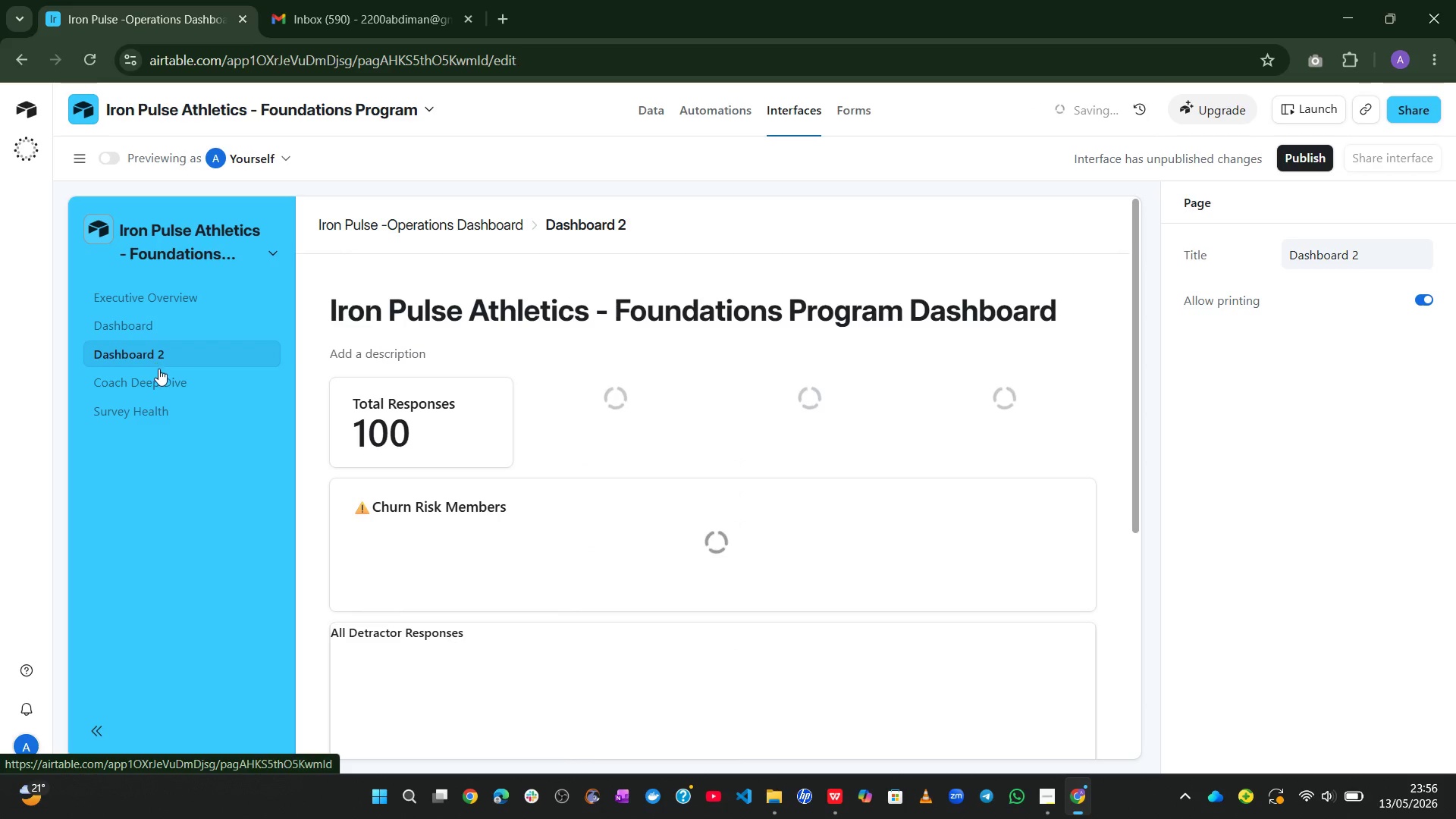 
left_click([158, 369])
 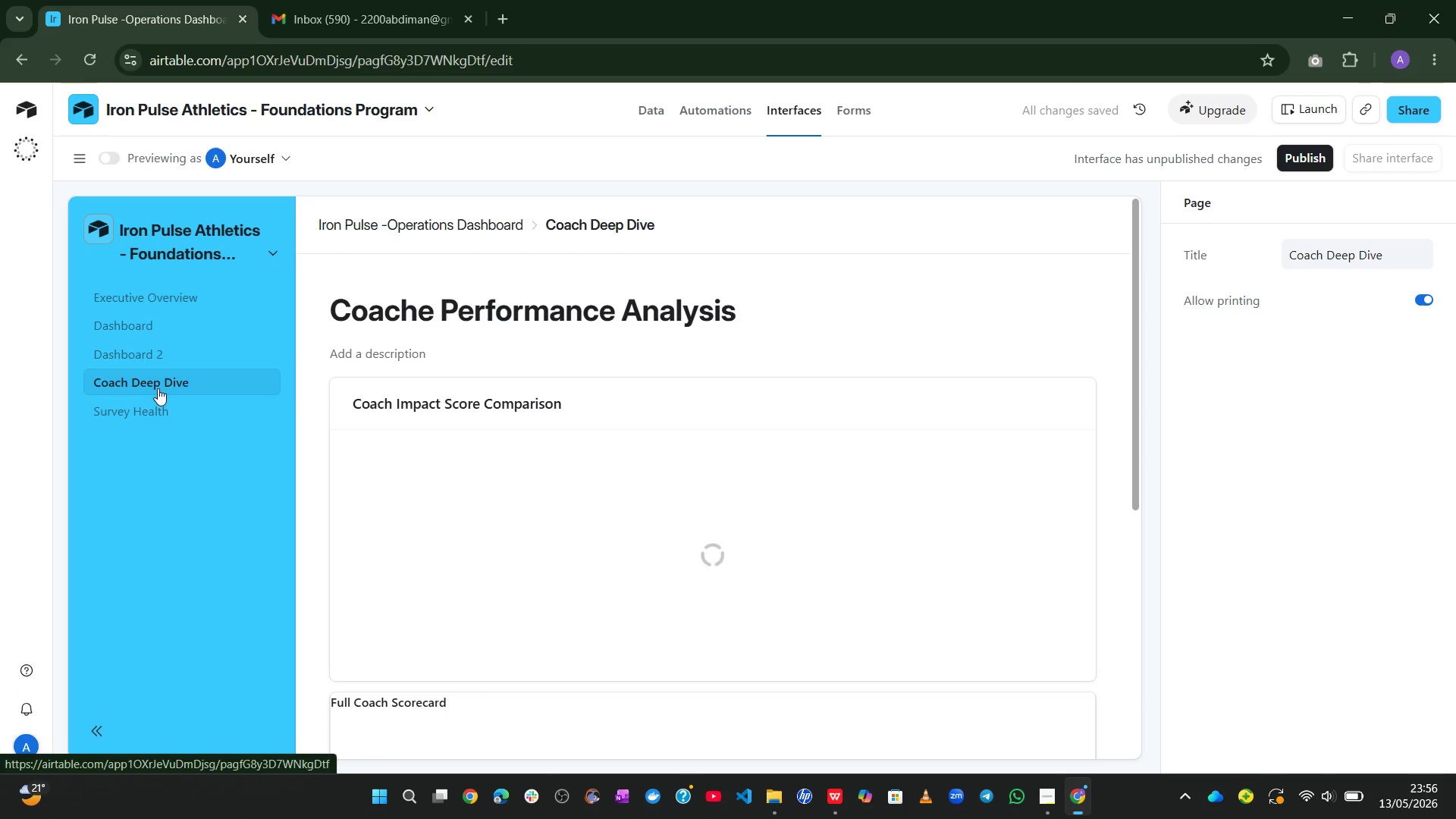 
left_click([155, 397])
 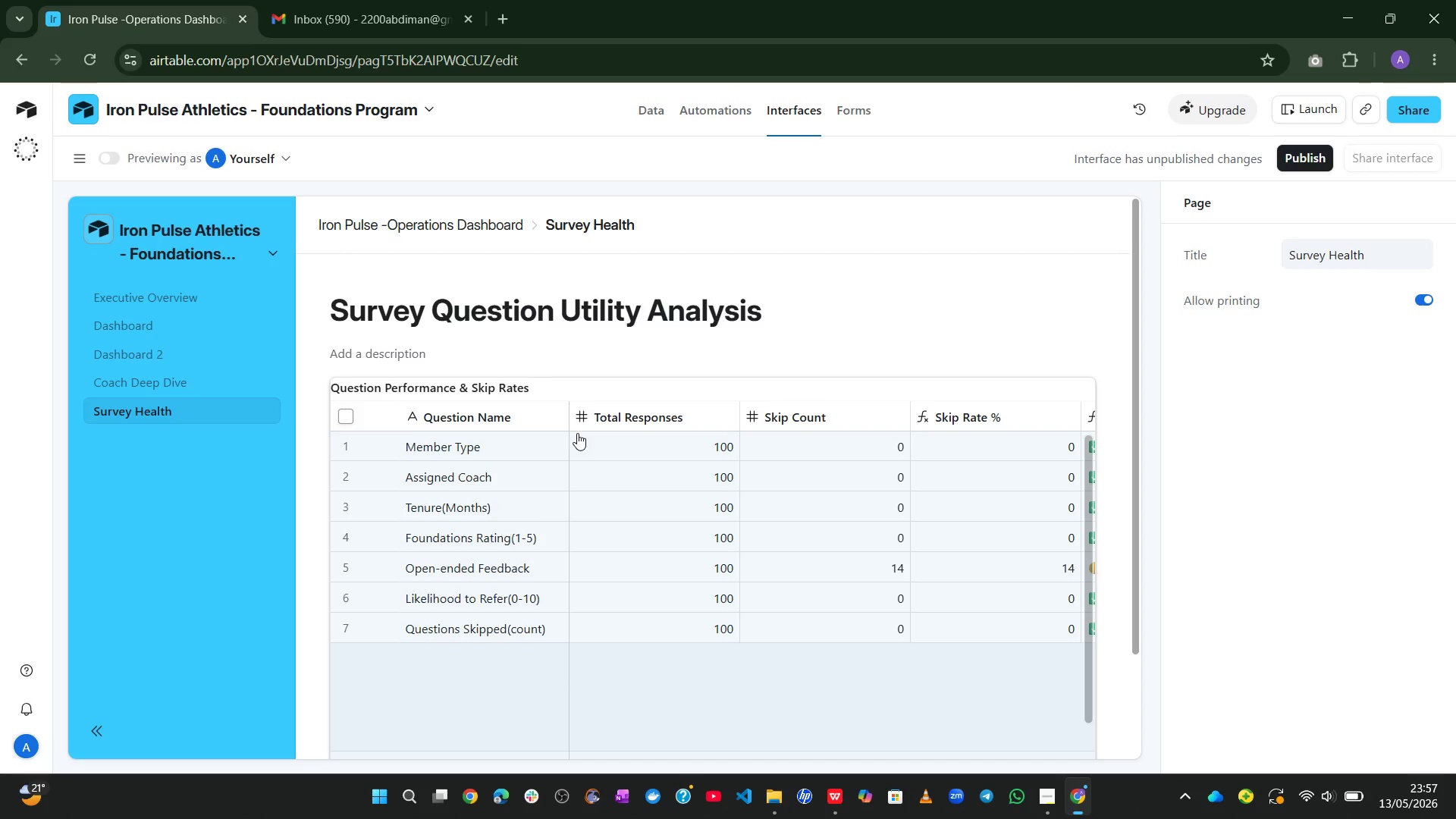 
wait(31.14)
 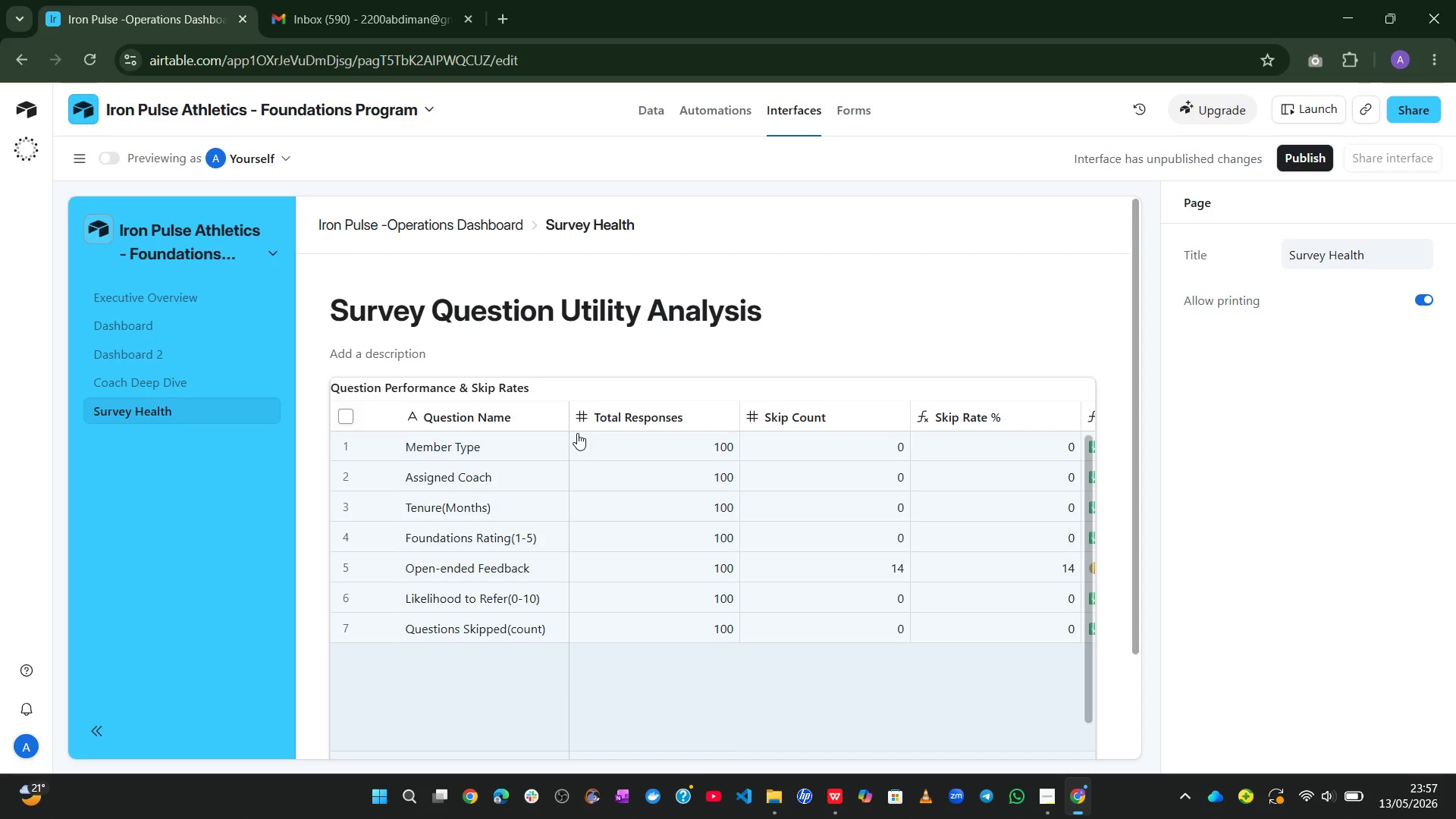 
left_click([1036, 802])